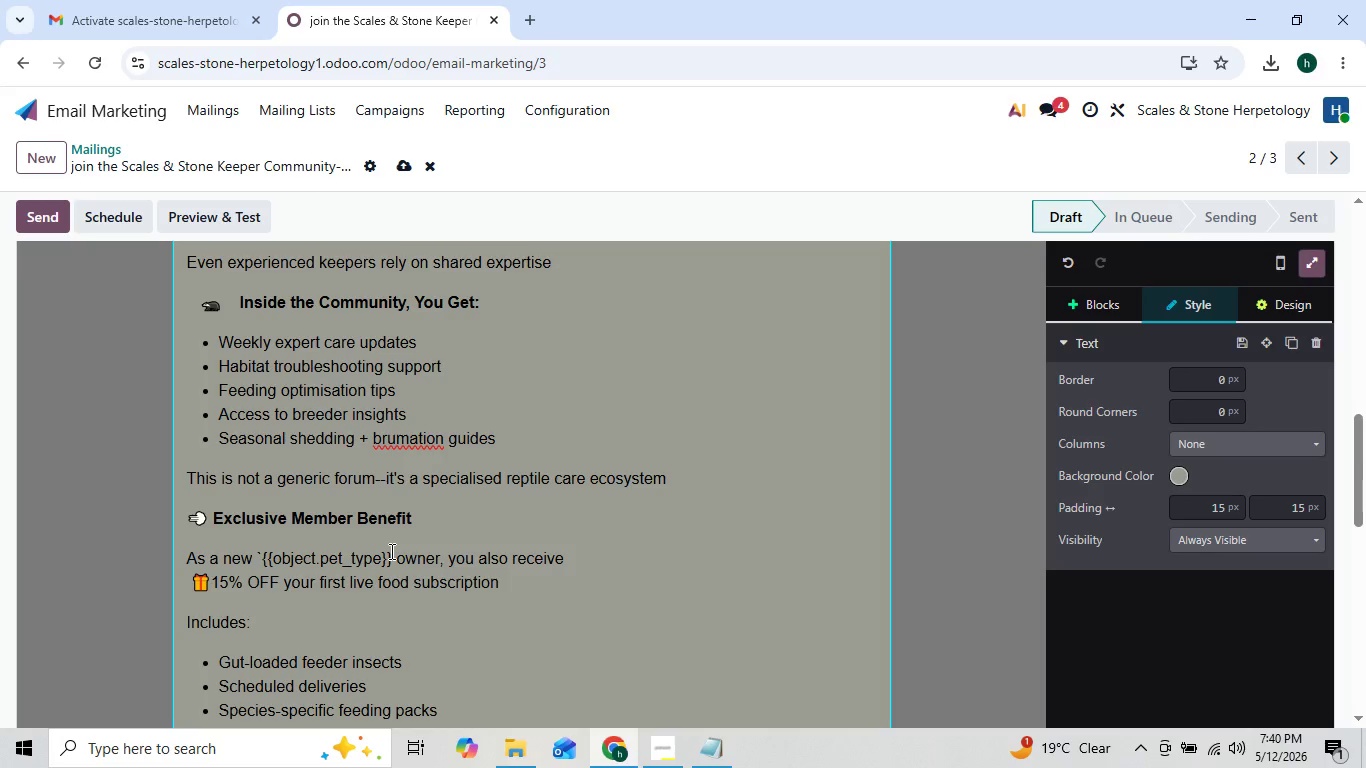 
left_click([390, 551])
 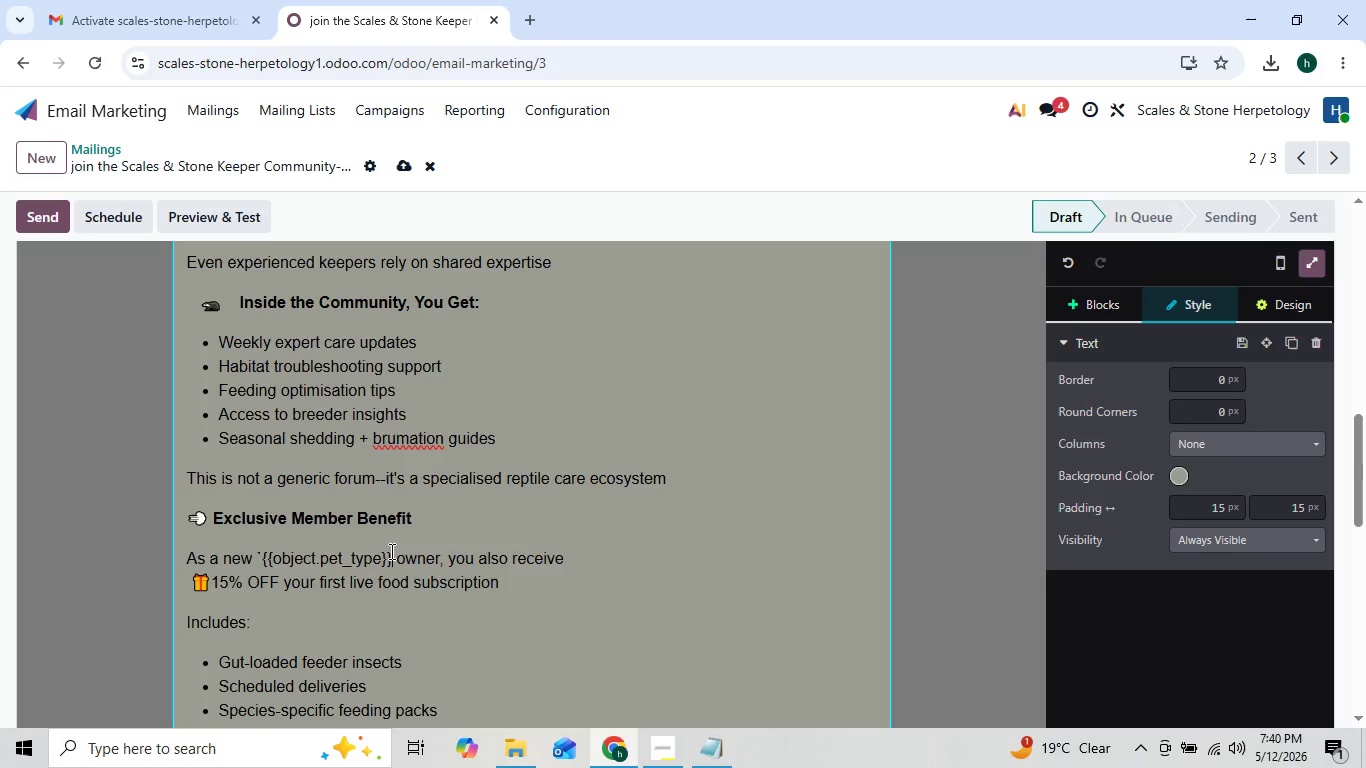 
key(Backquote)
 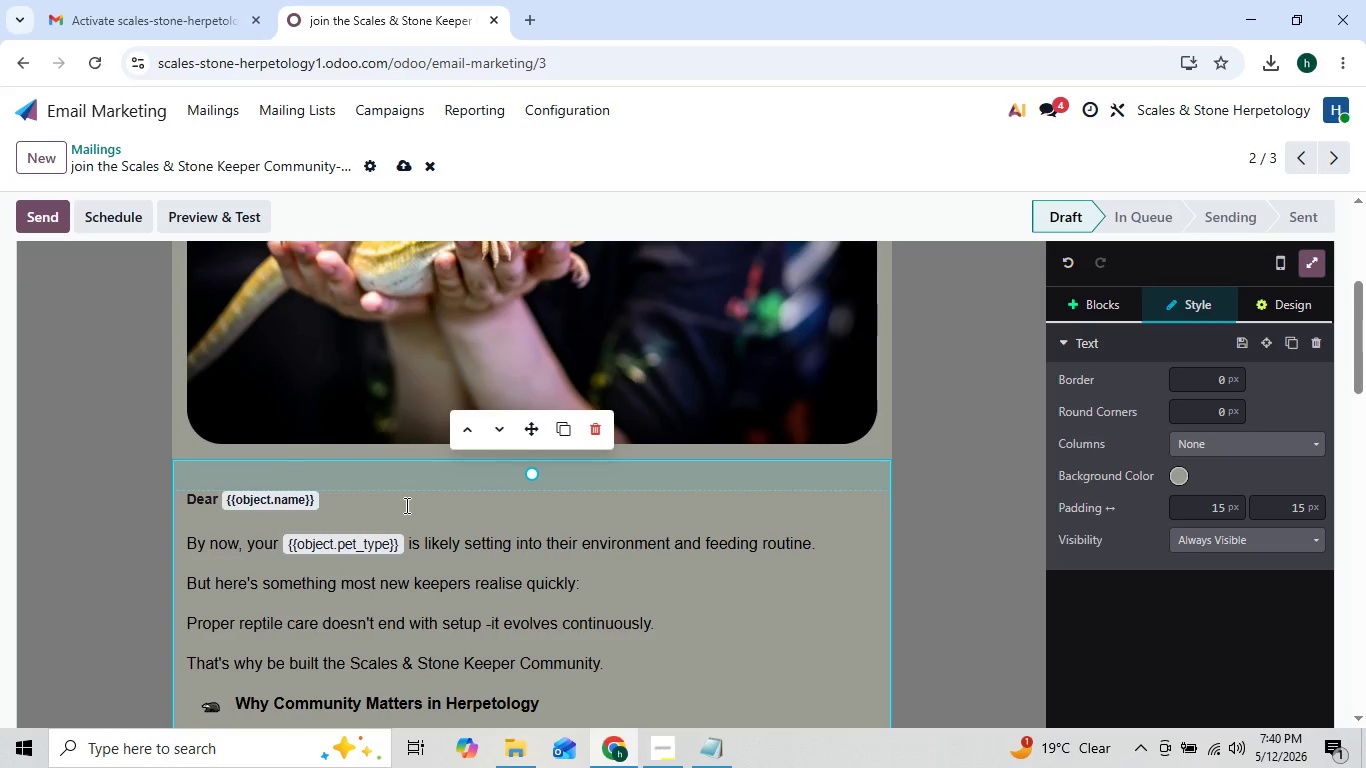 
wait(11.38)
 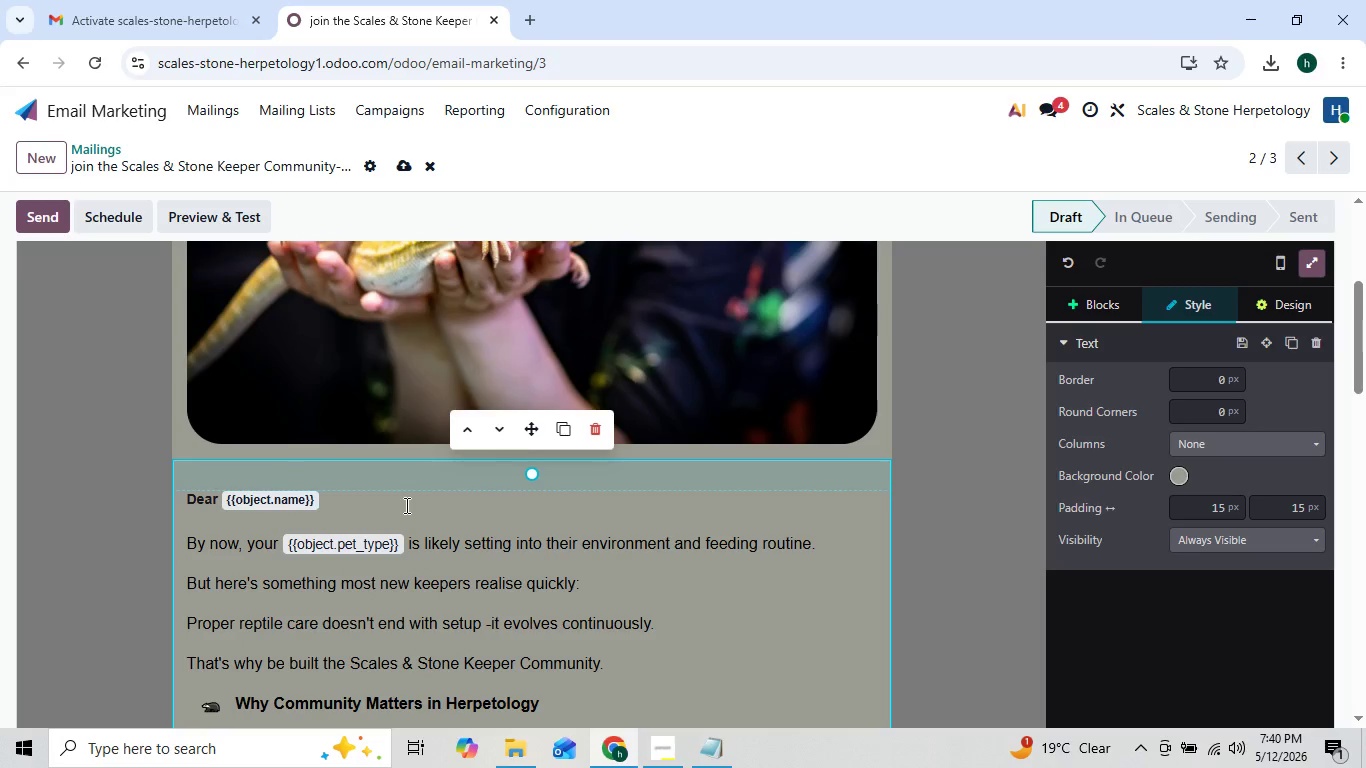 
left_click([209, 125])
 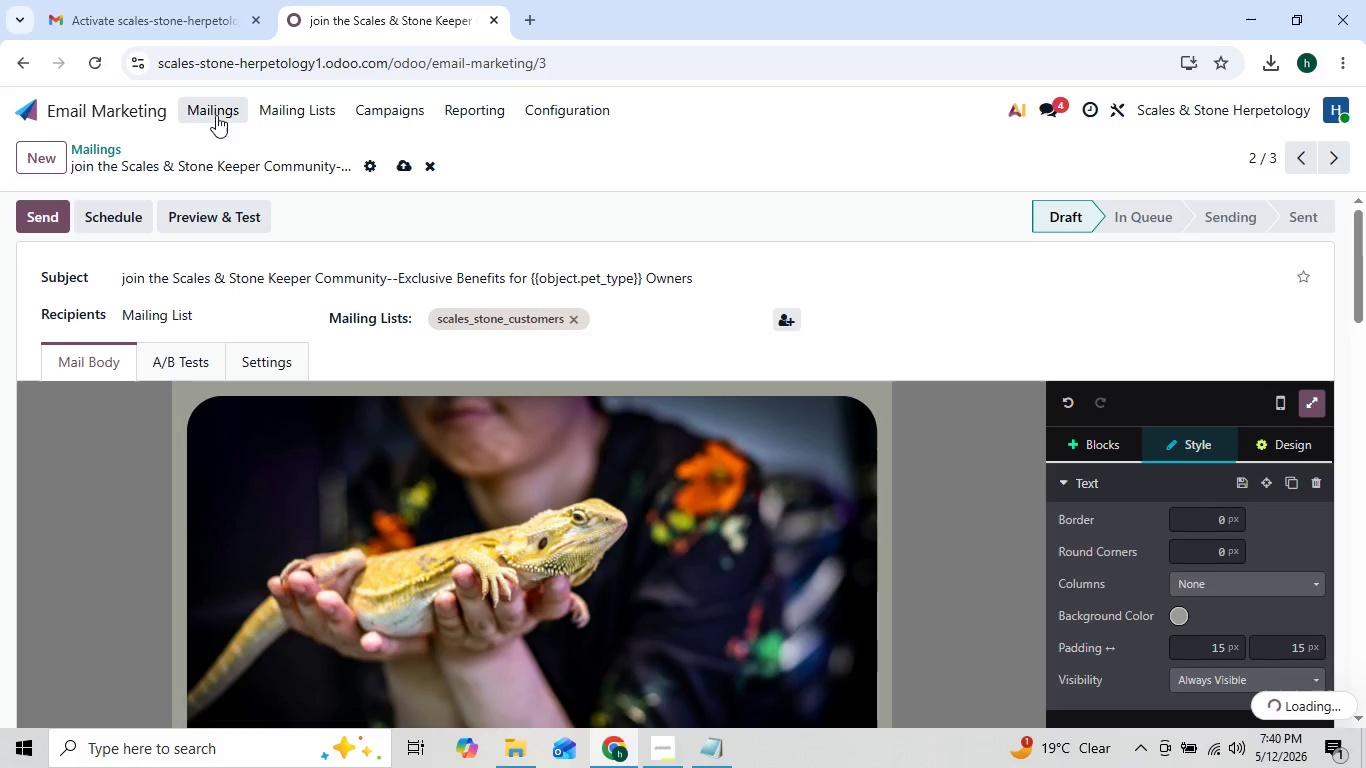 
left_click([217, 113])
 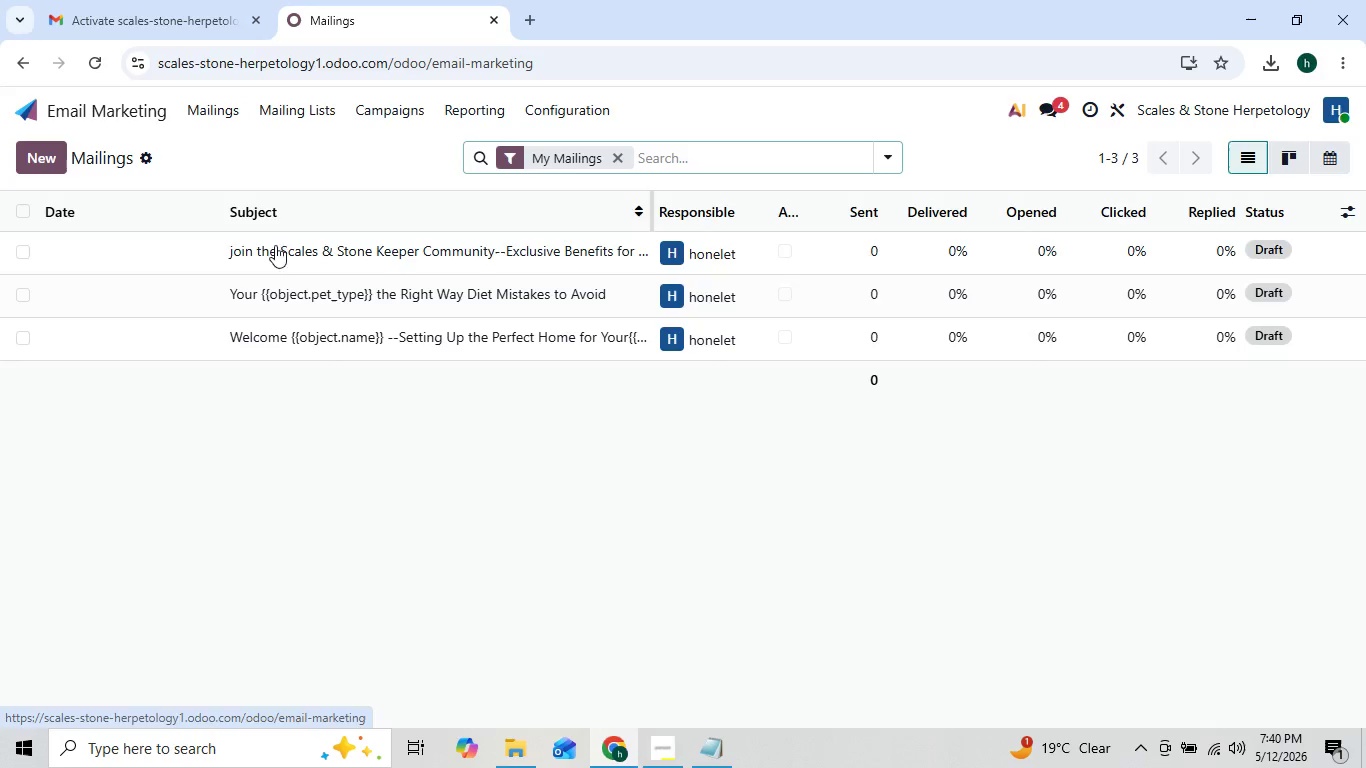 
left_click([289, 292])
 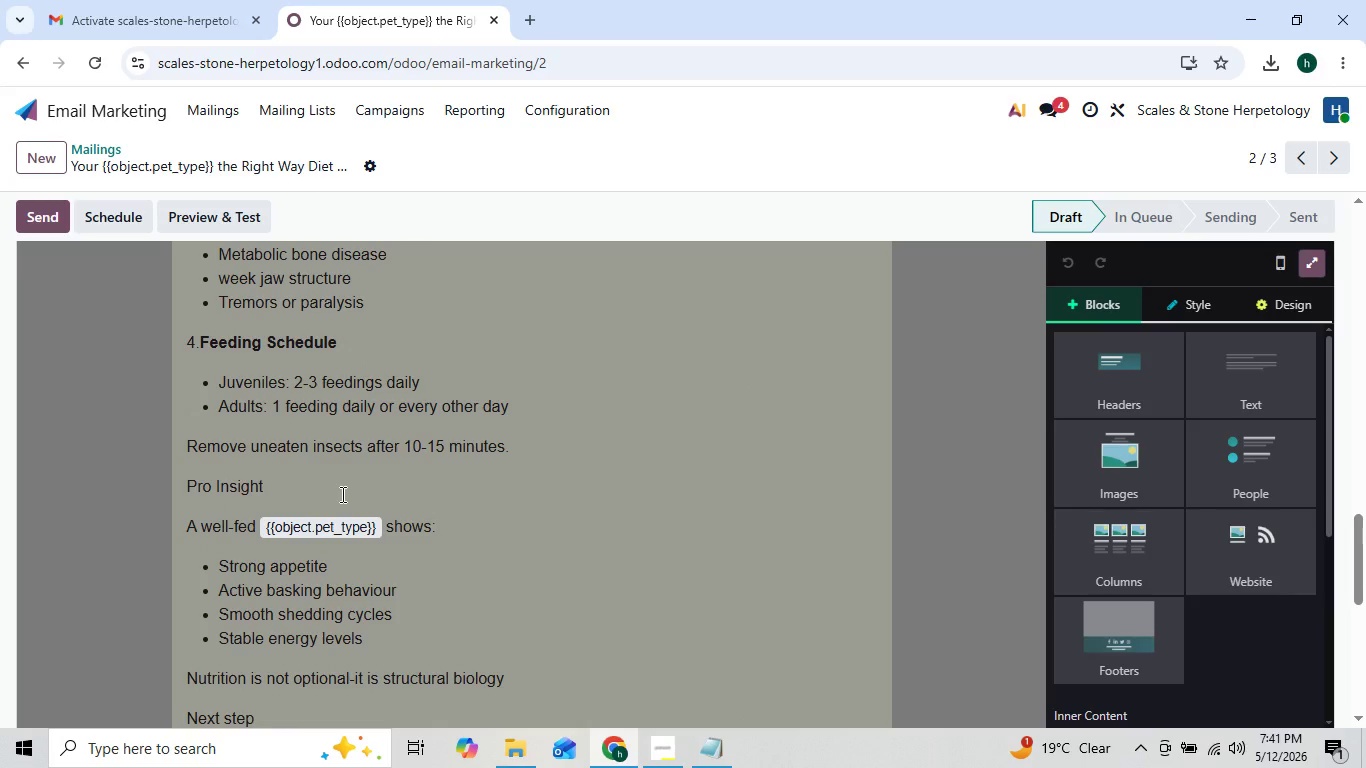 
wait(11.28)
 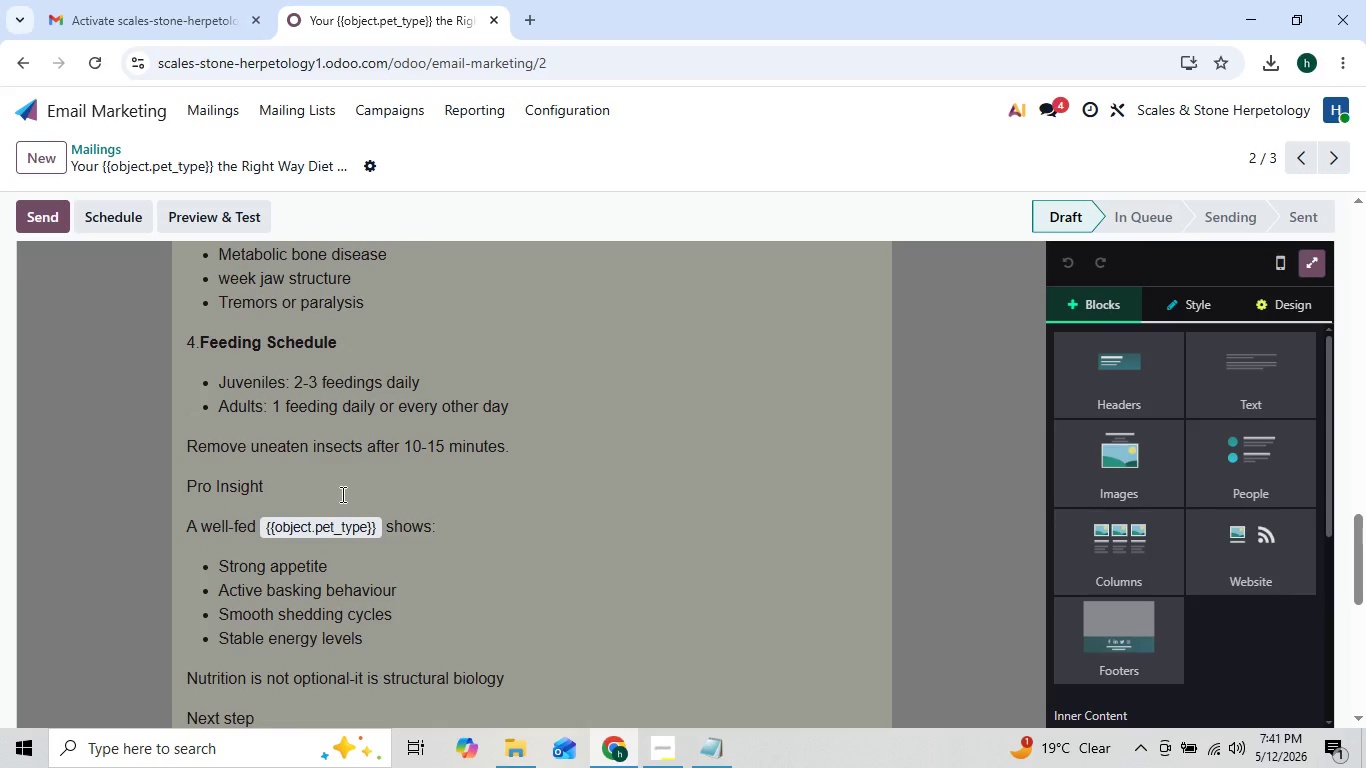 
left_click([658, 741])